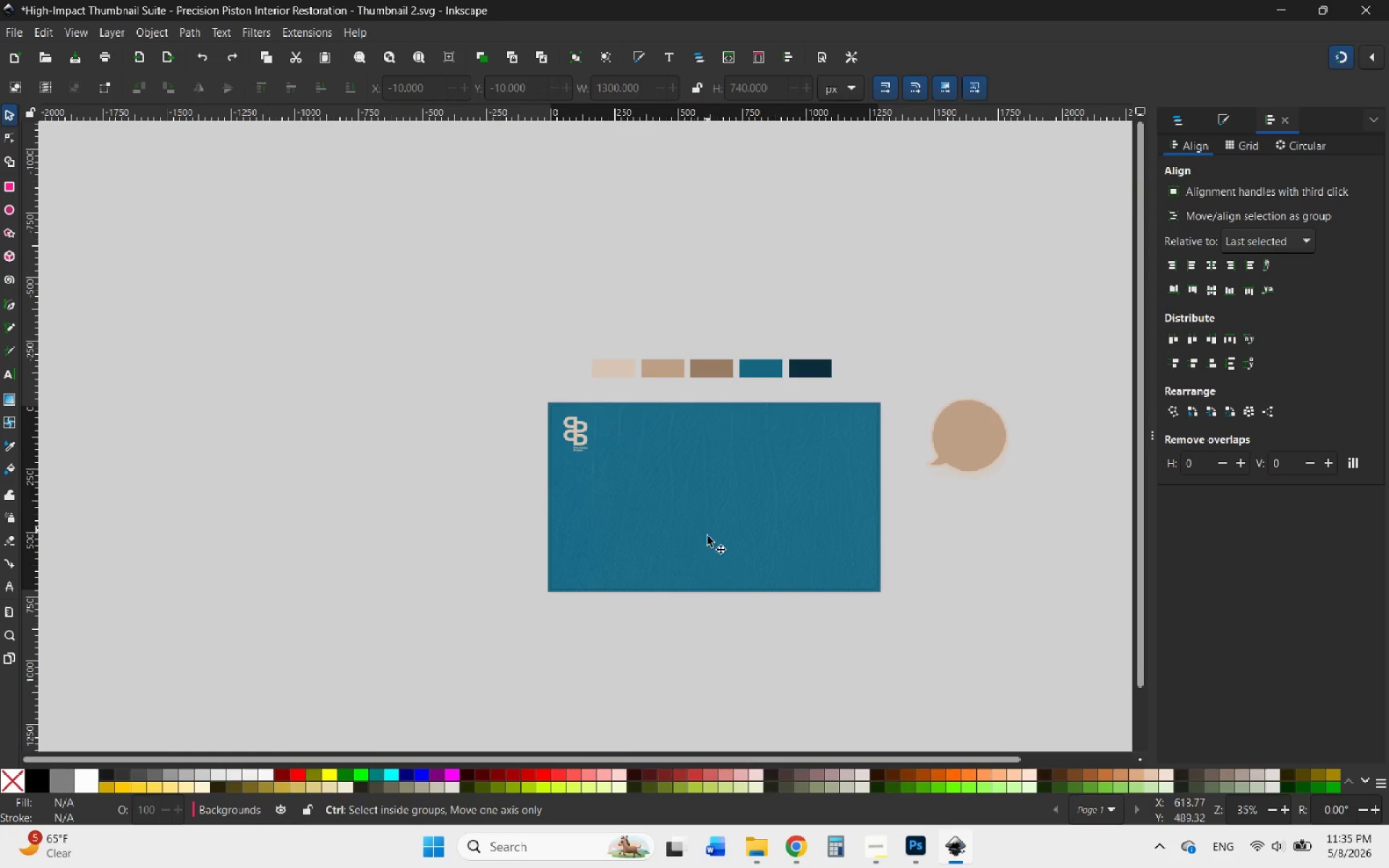 
scroll: coordinate [708, 538], scroll_direction: up, amount: 2.0
 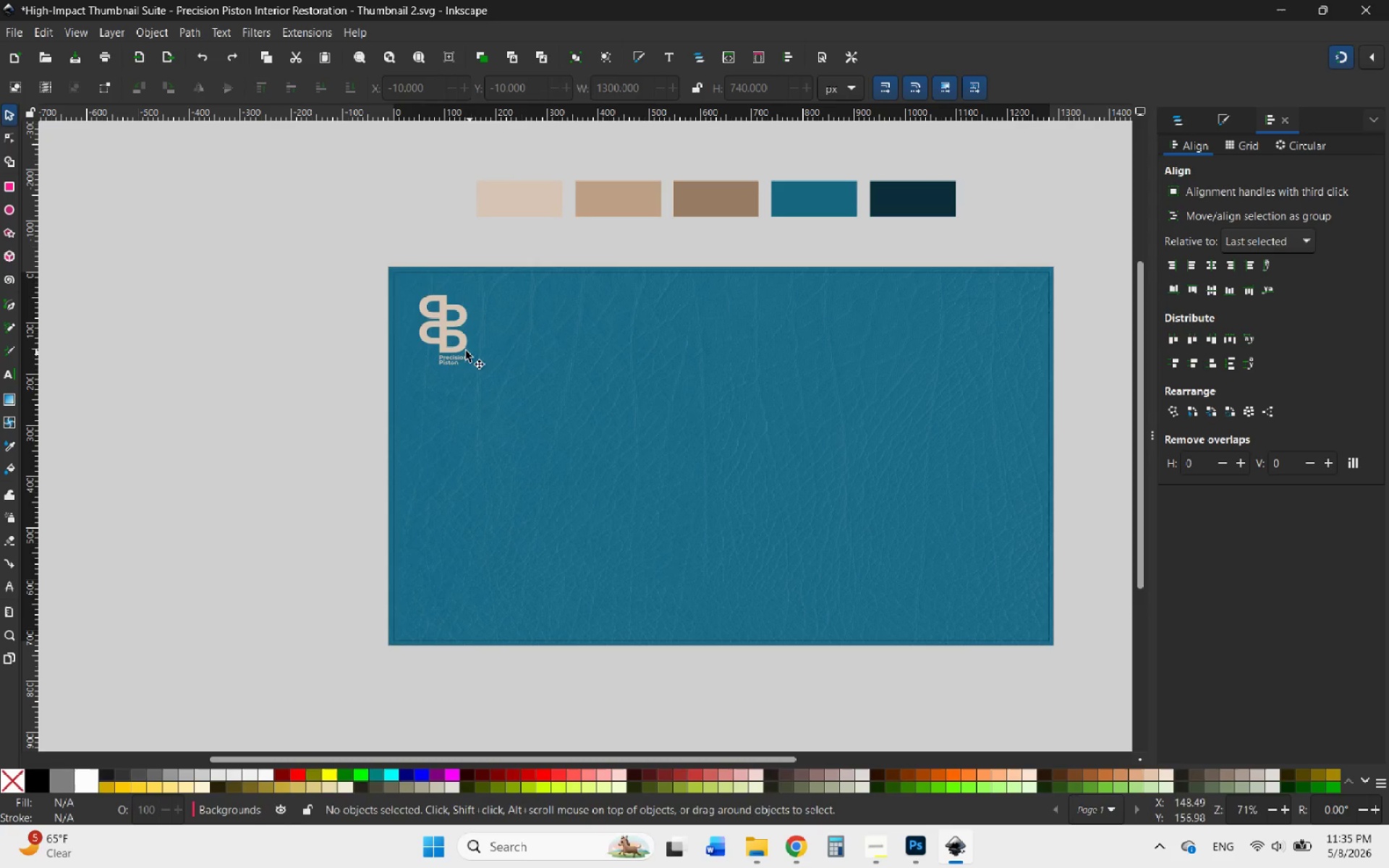 
left_click([462, 348])
 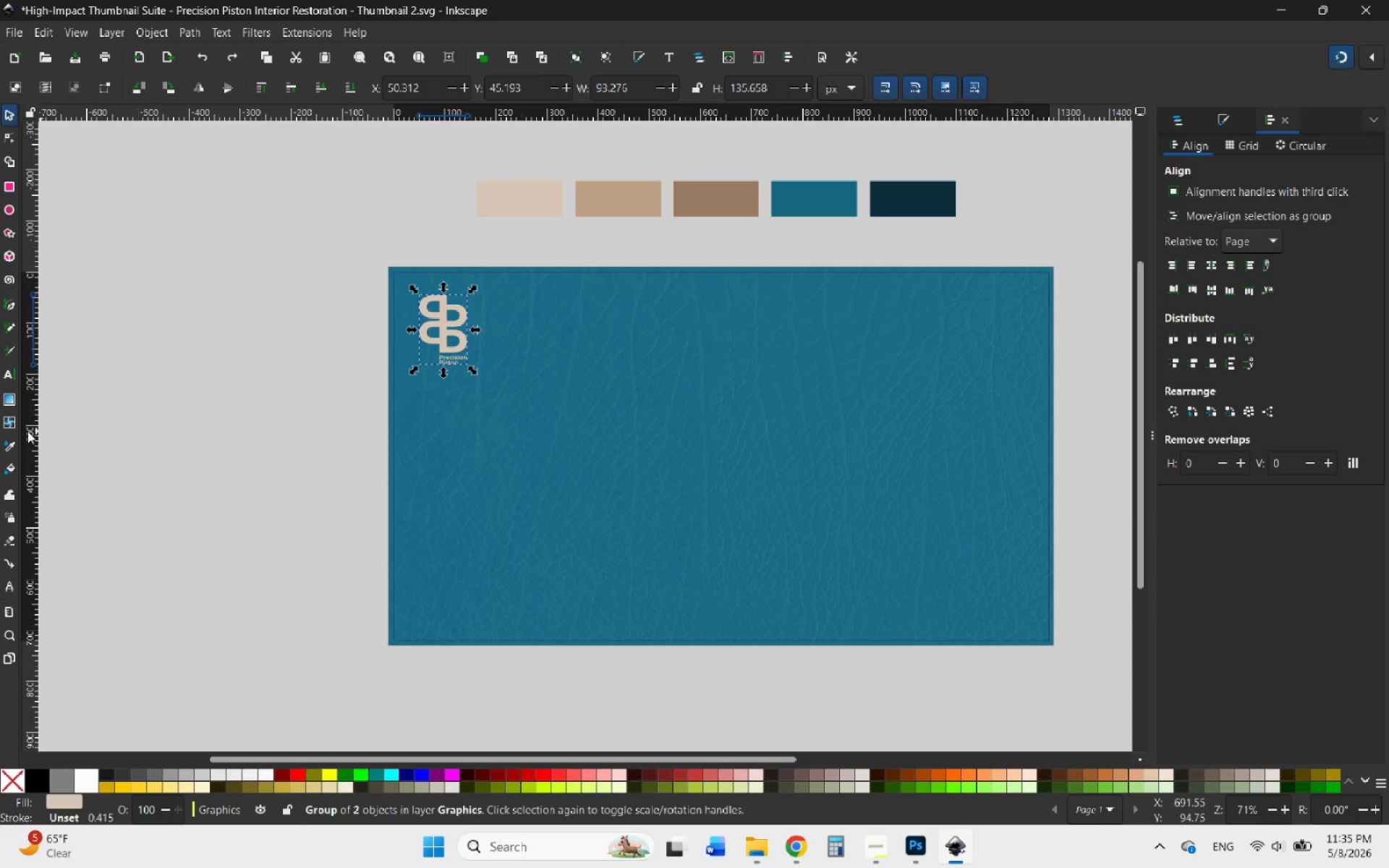 
left_click([9, 445])
 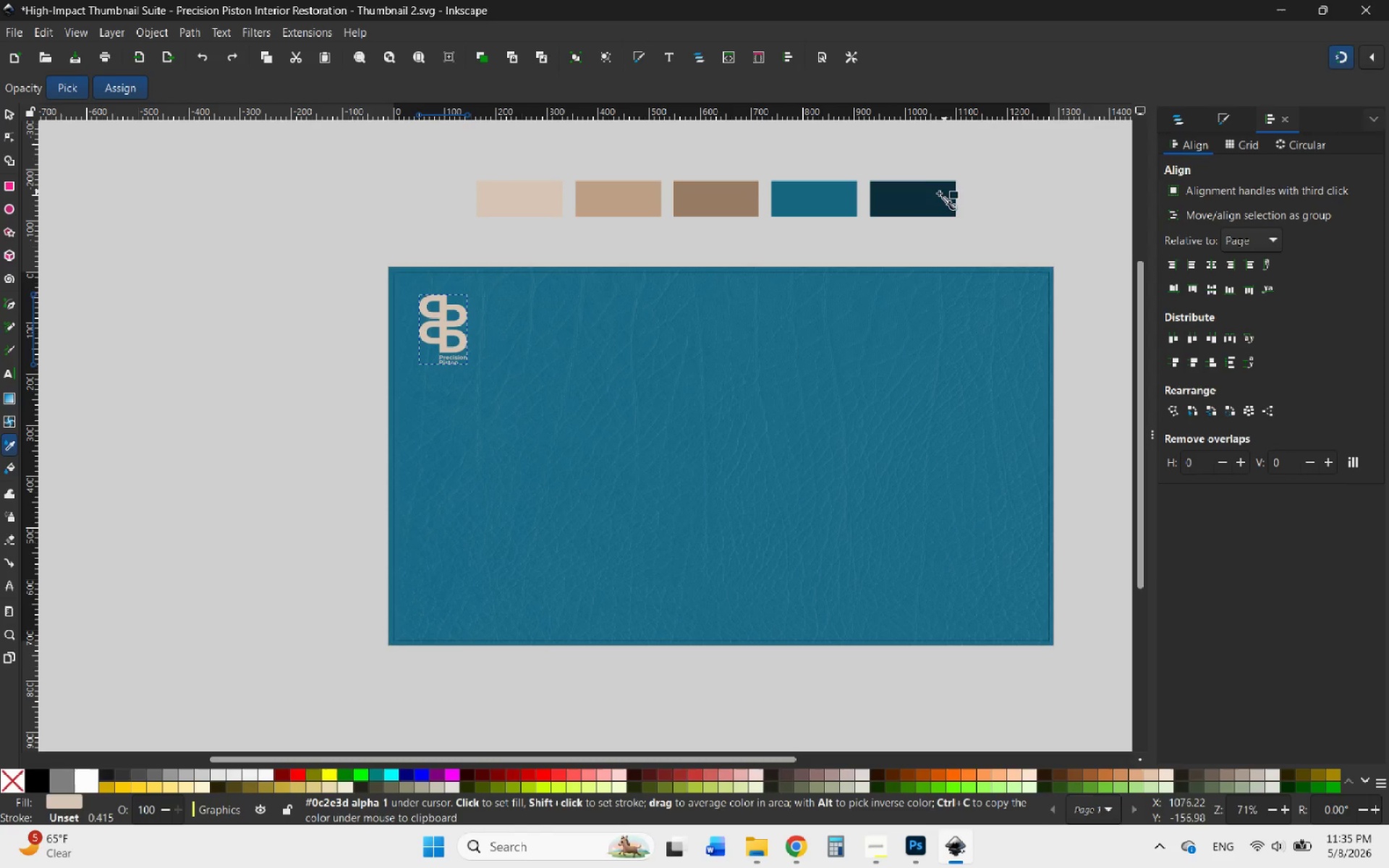 
left_click([939, 193])
 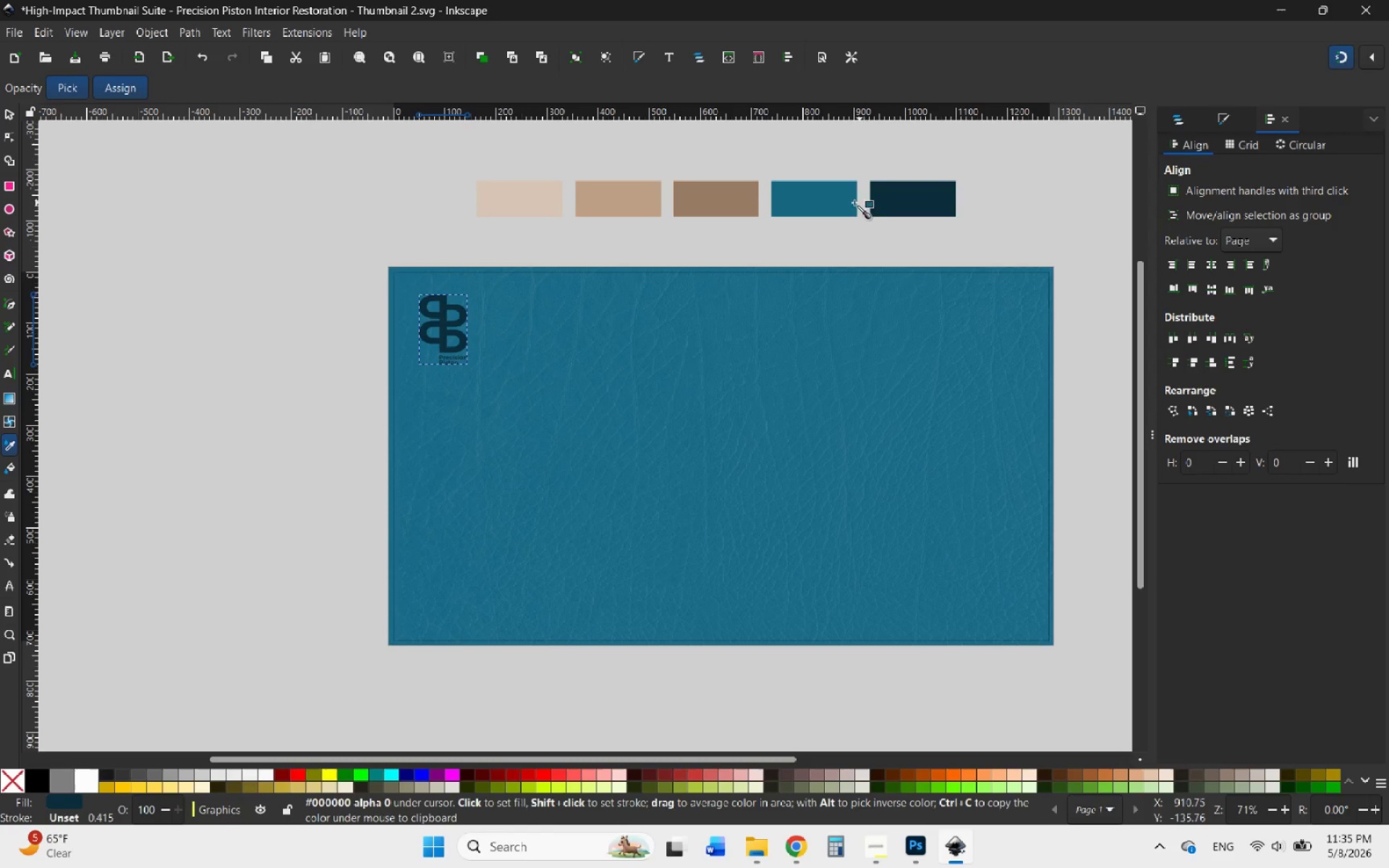 
left_click([849, 202])
 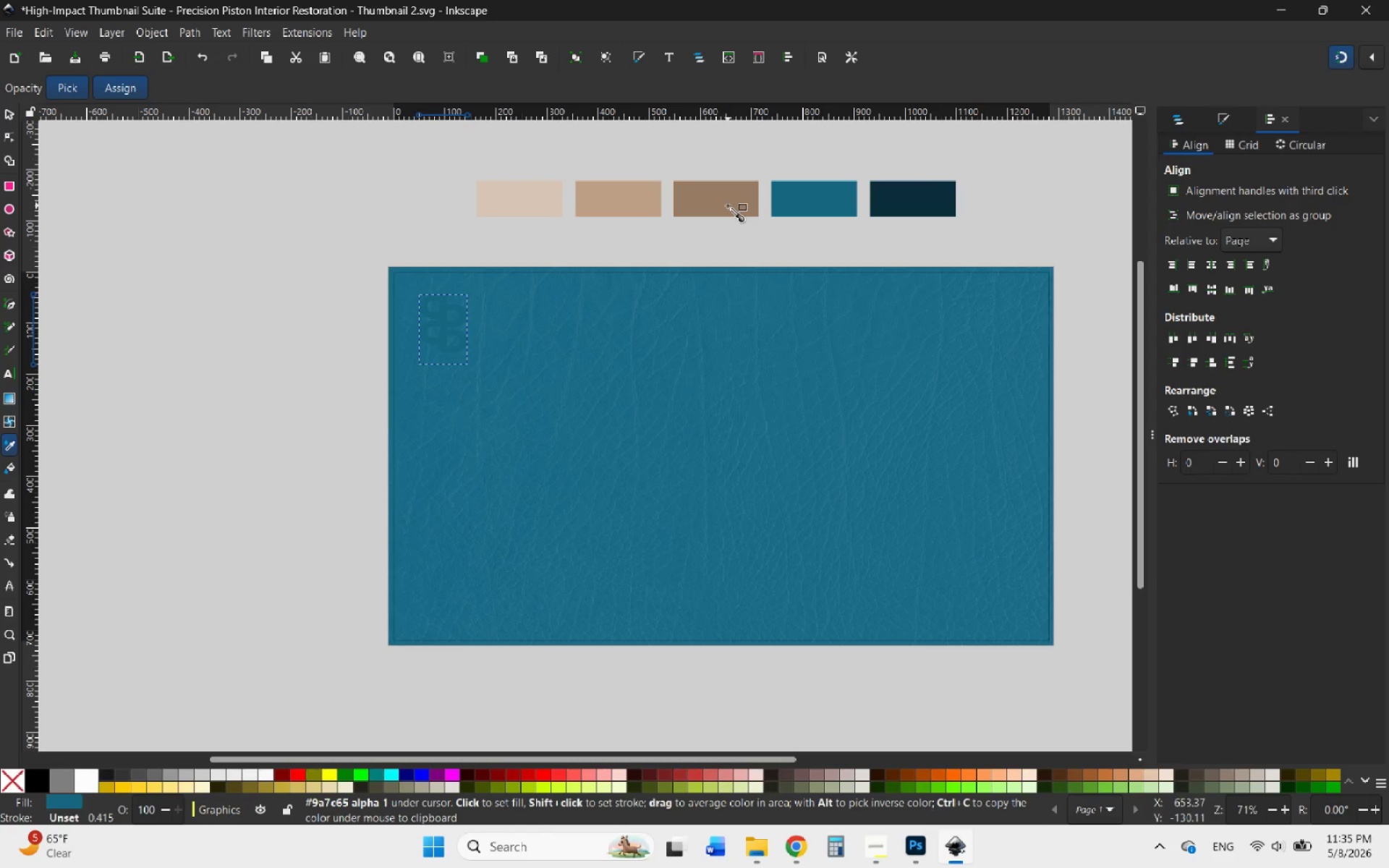 
left_click([728, 205])
 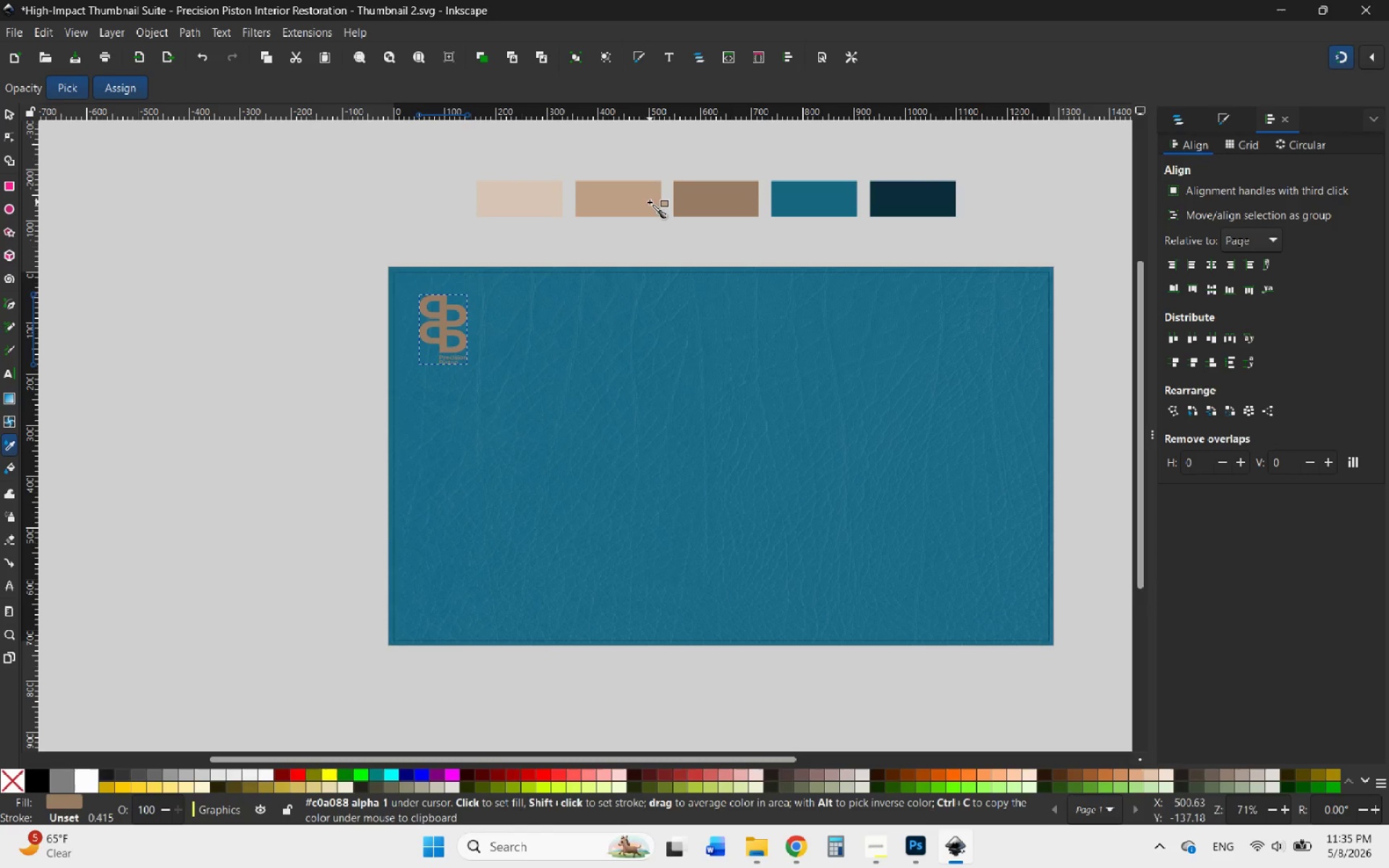 
left_click([634, 202])
 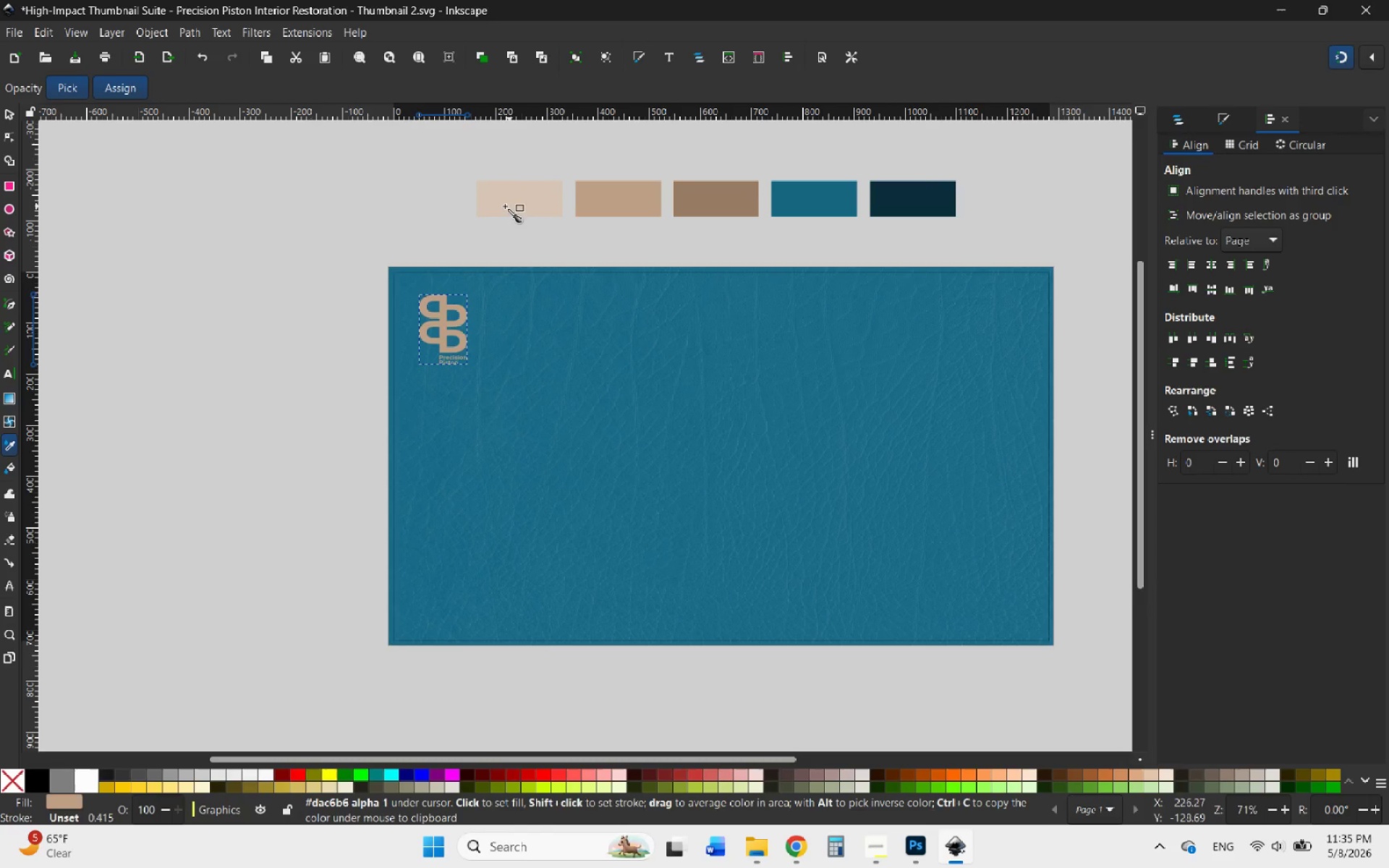 
left_click([501, 206])
 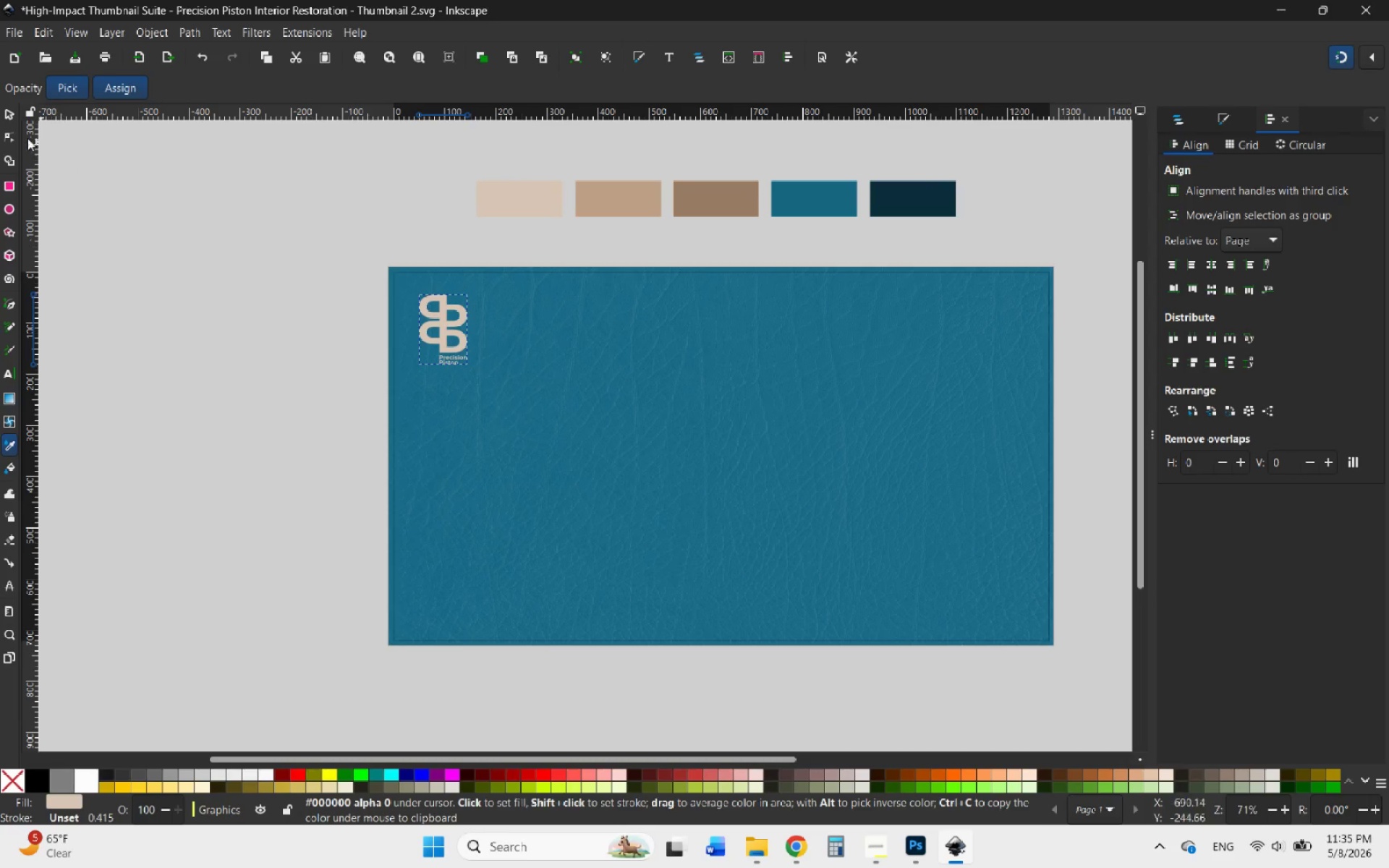 
left_click([8, 114])
 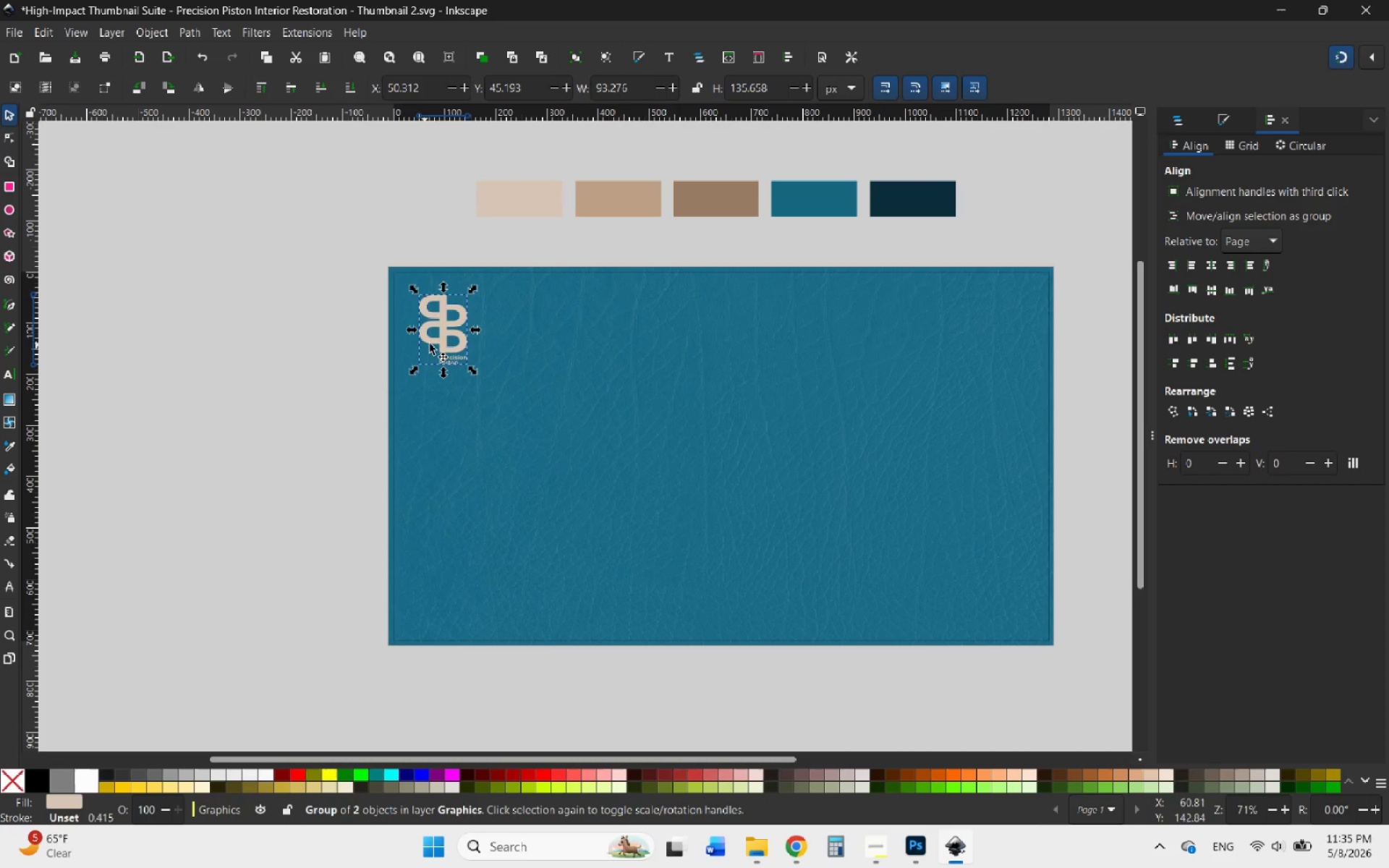 
left_click_drag(start_coordinate=[445, 341], to_coordinate=[1009, 336])
 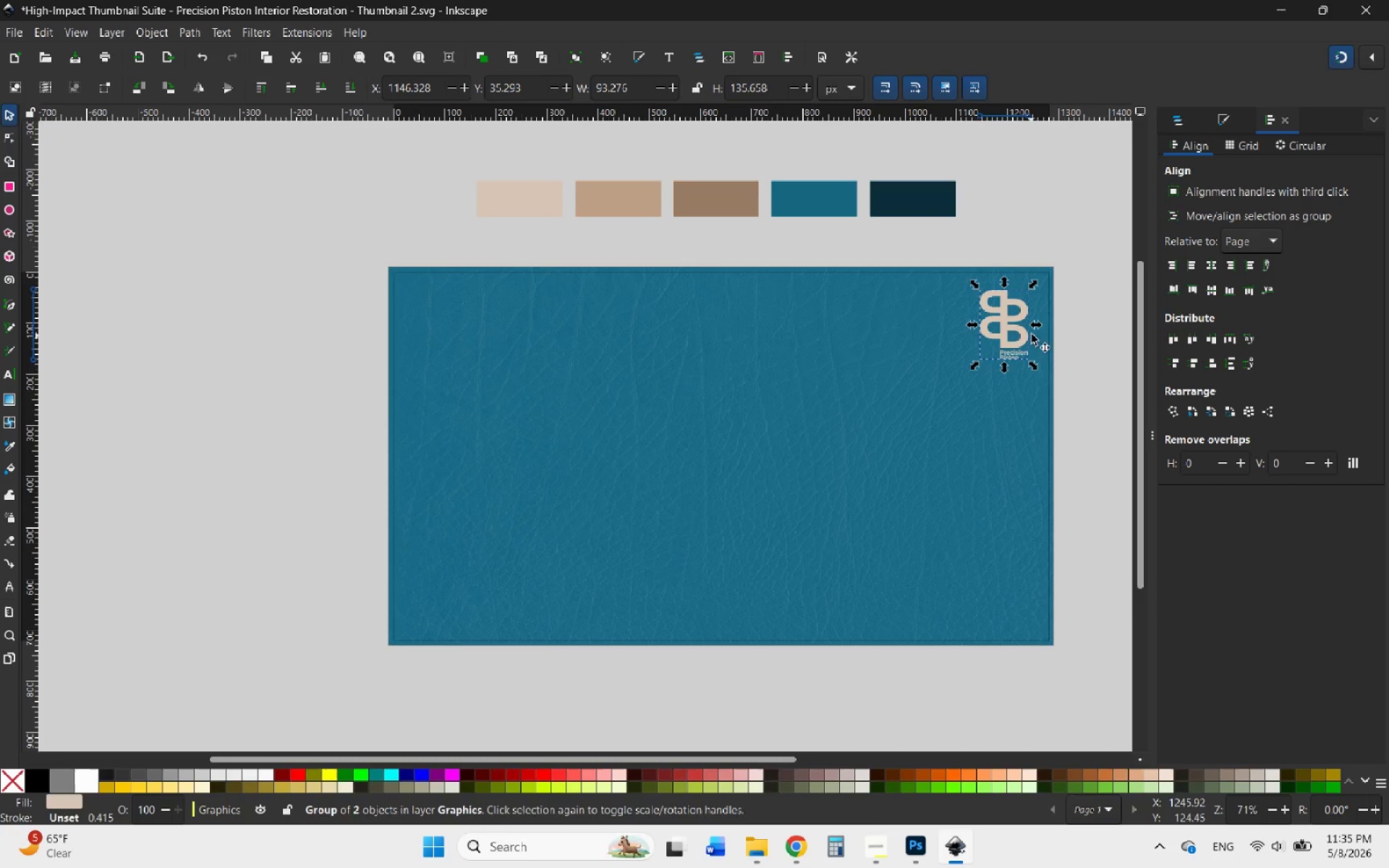 
hold_key(key=ControlLeft, duration=1.45)
scroll: coordinate [1047, 331], scroll_direction: up, amount: 3.0
 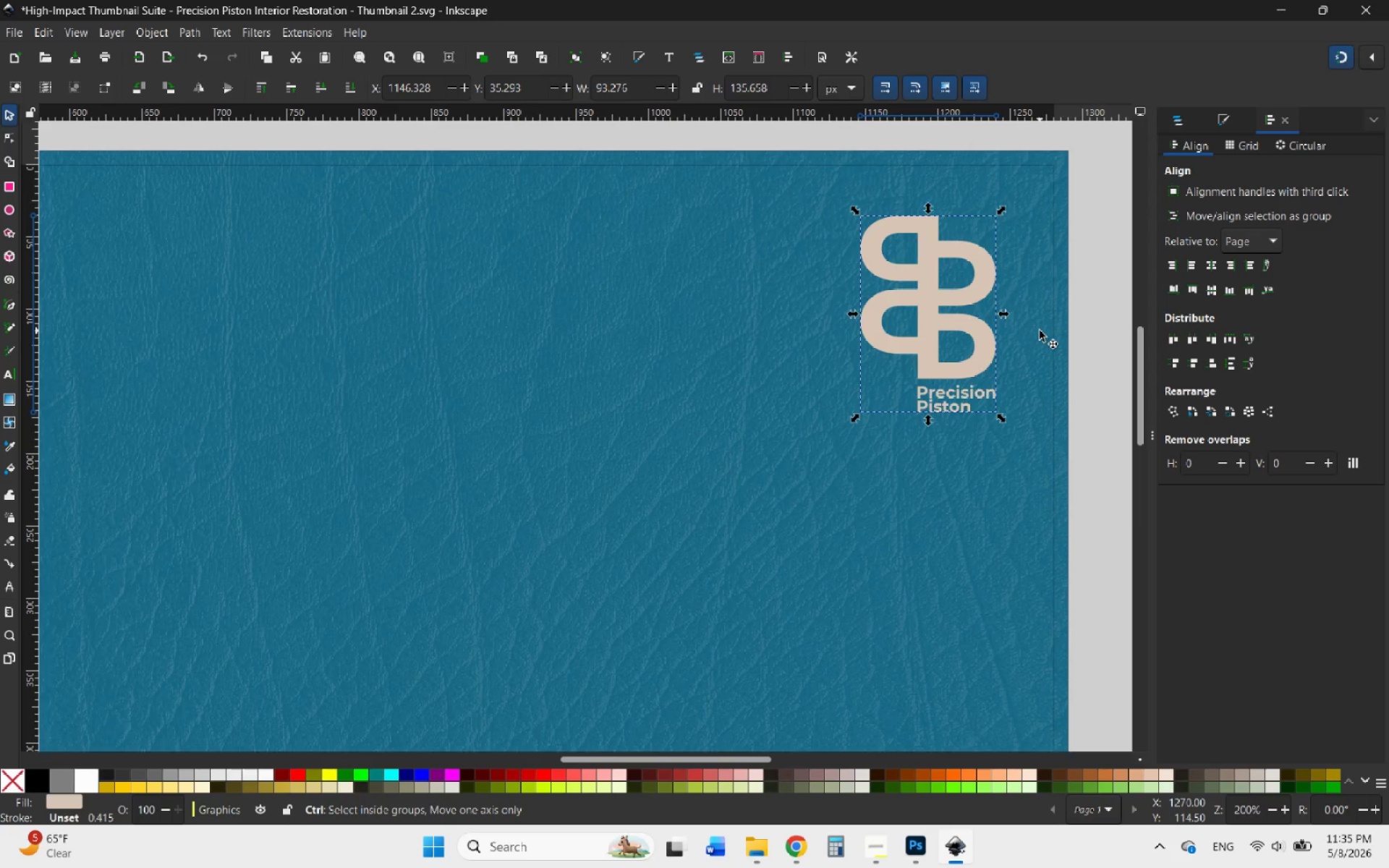 
scroll: coordinate [1040, 331], scroll_direction: down, amount: 3.0
 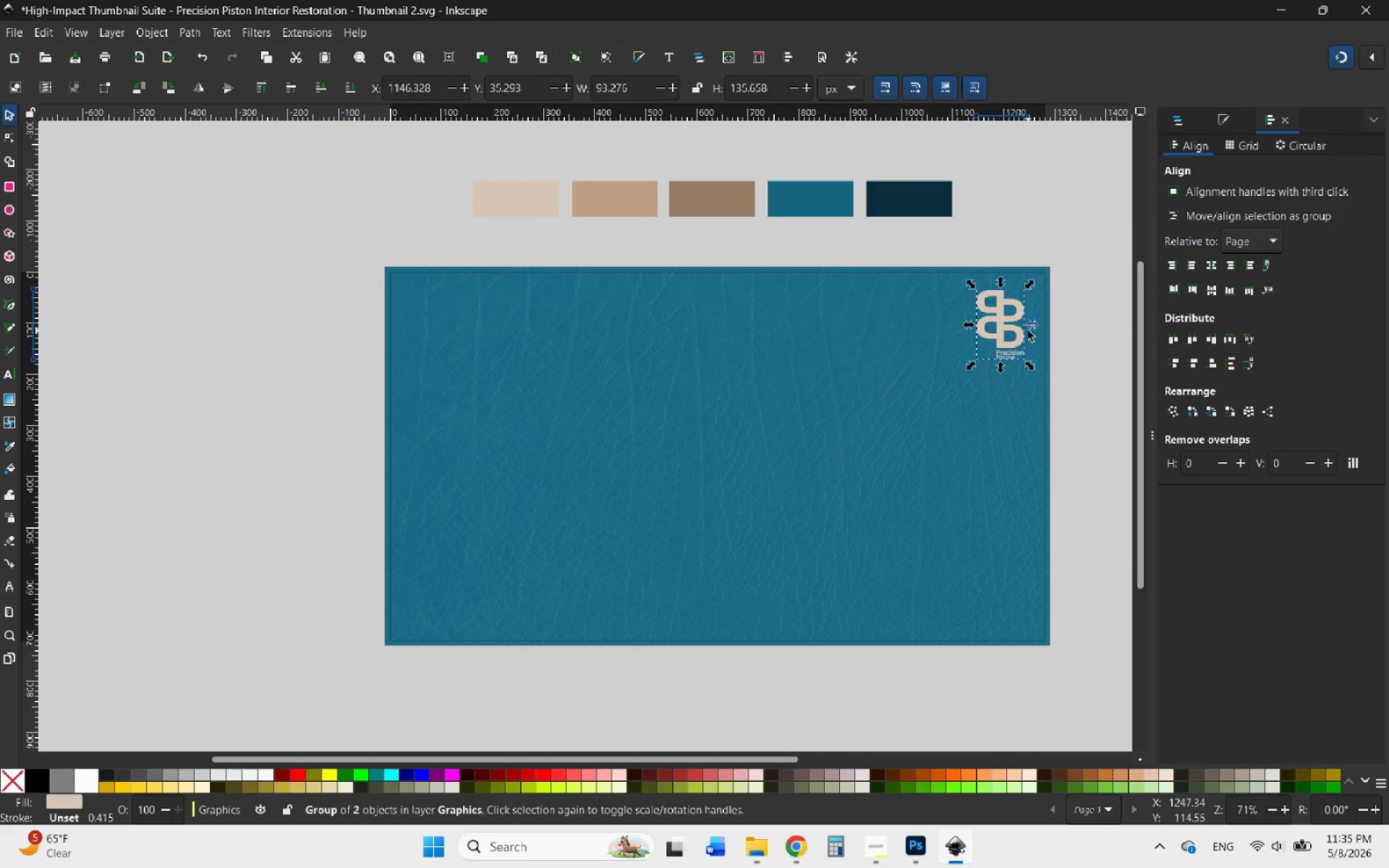 
hold_key(key=ControlLeft, duration=0.42)
scroll: coordinate [1028, 331], scroll_direction: up, amount: 2.0
 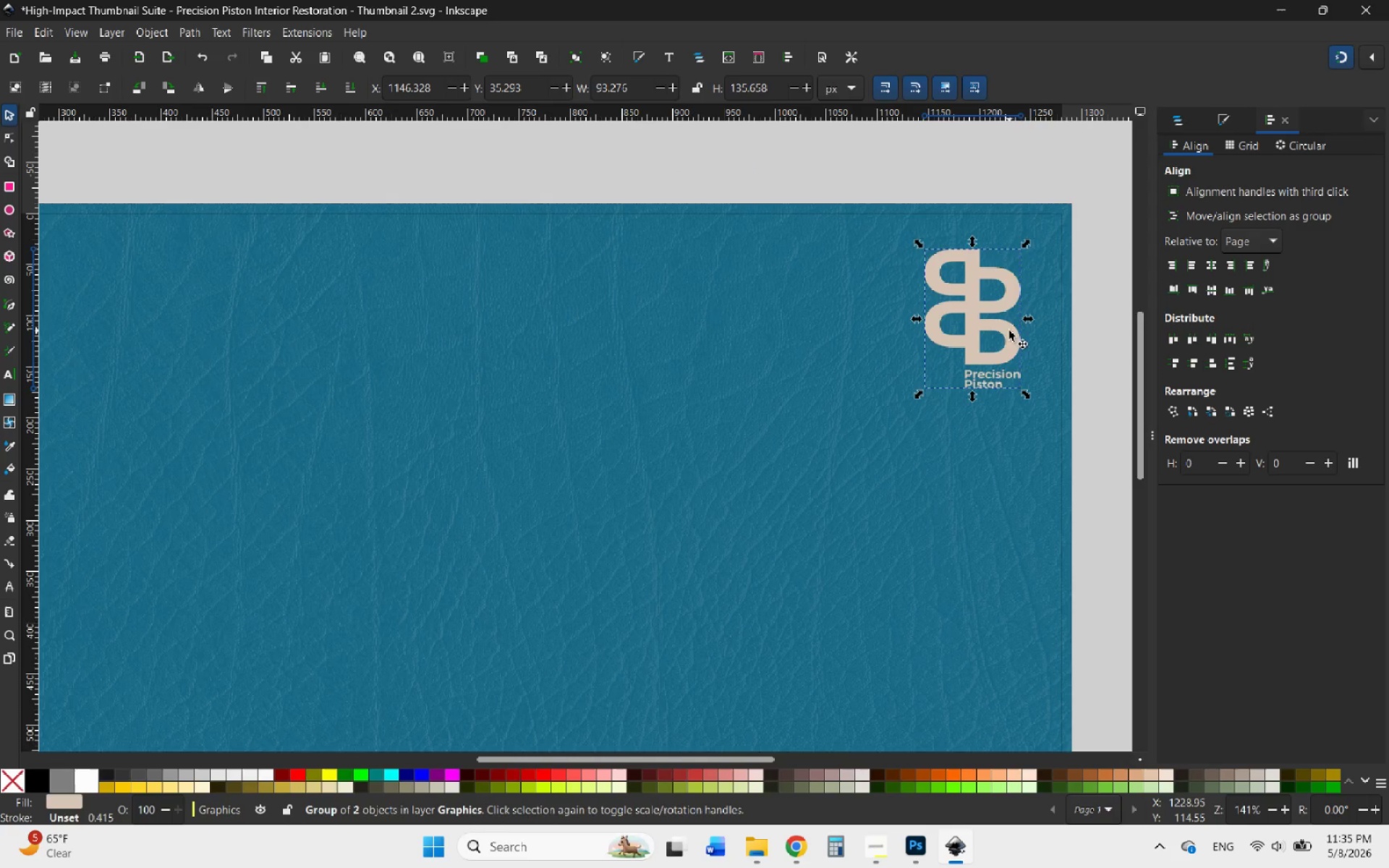 
left_click_drag(start_coordinate=[1006, 331], to_coordinate=[992, 335])
 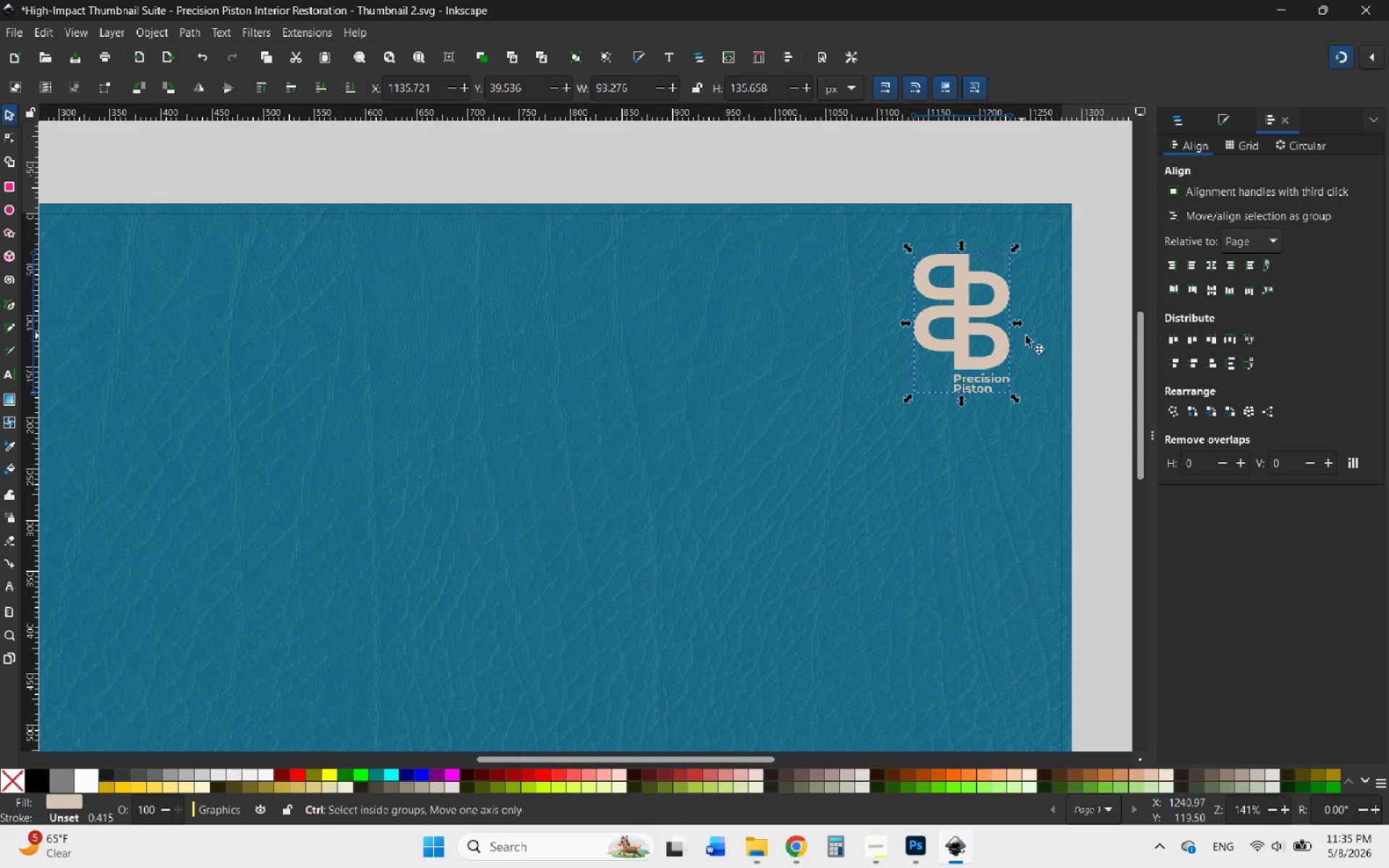 
hold_key(key=ControlLeft, duration=0.67)